 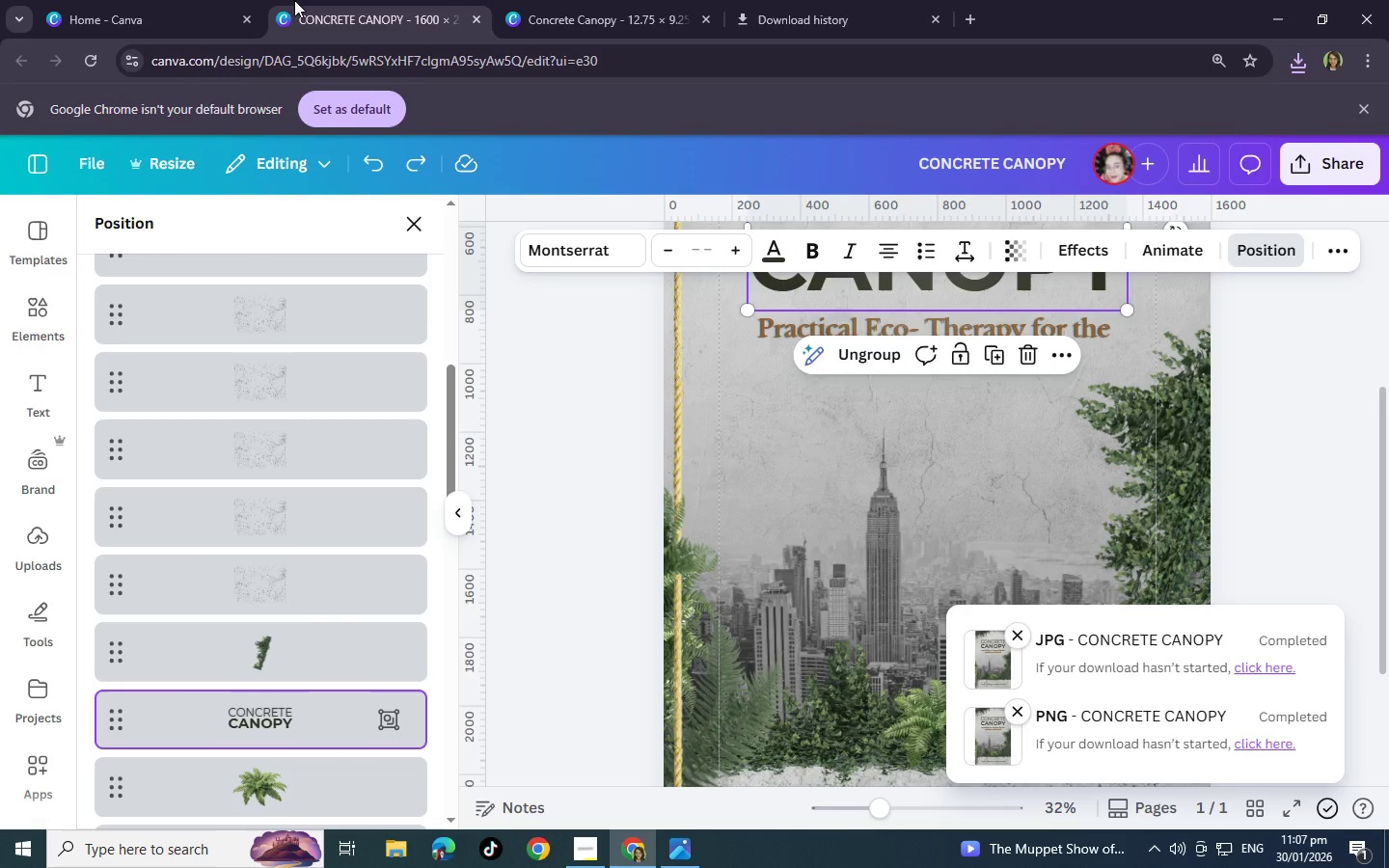 
left_click([615, 2])
 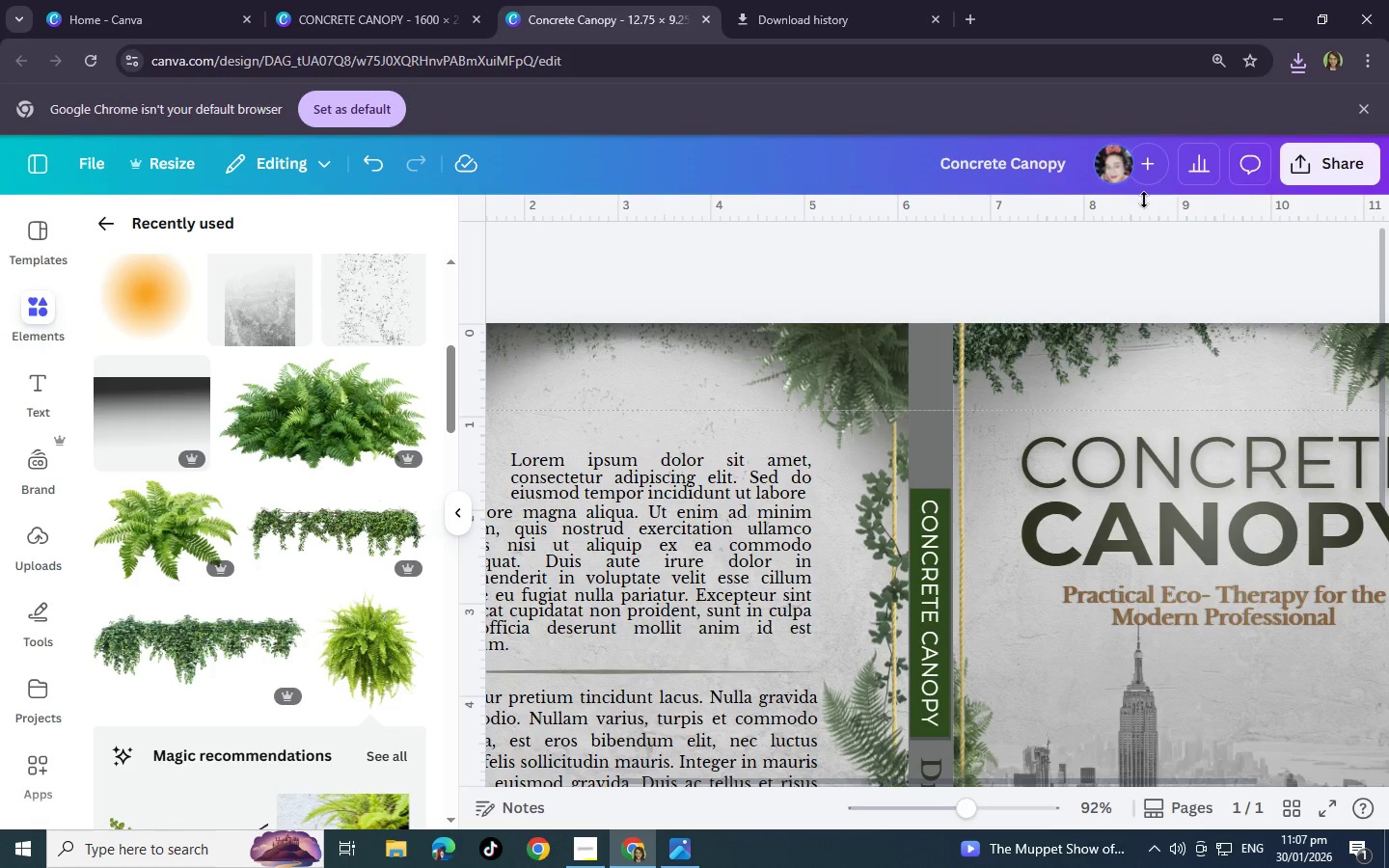 
scroll: coordinate [829, 580], scroll_direction: down, amount: 7.0
 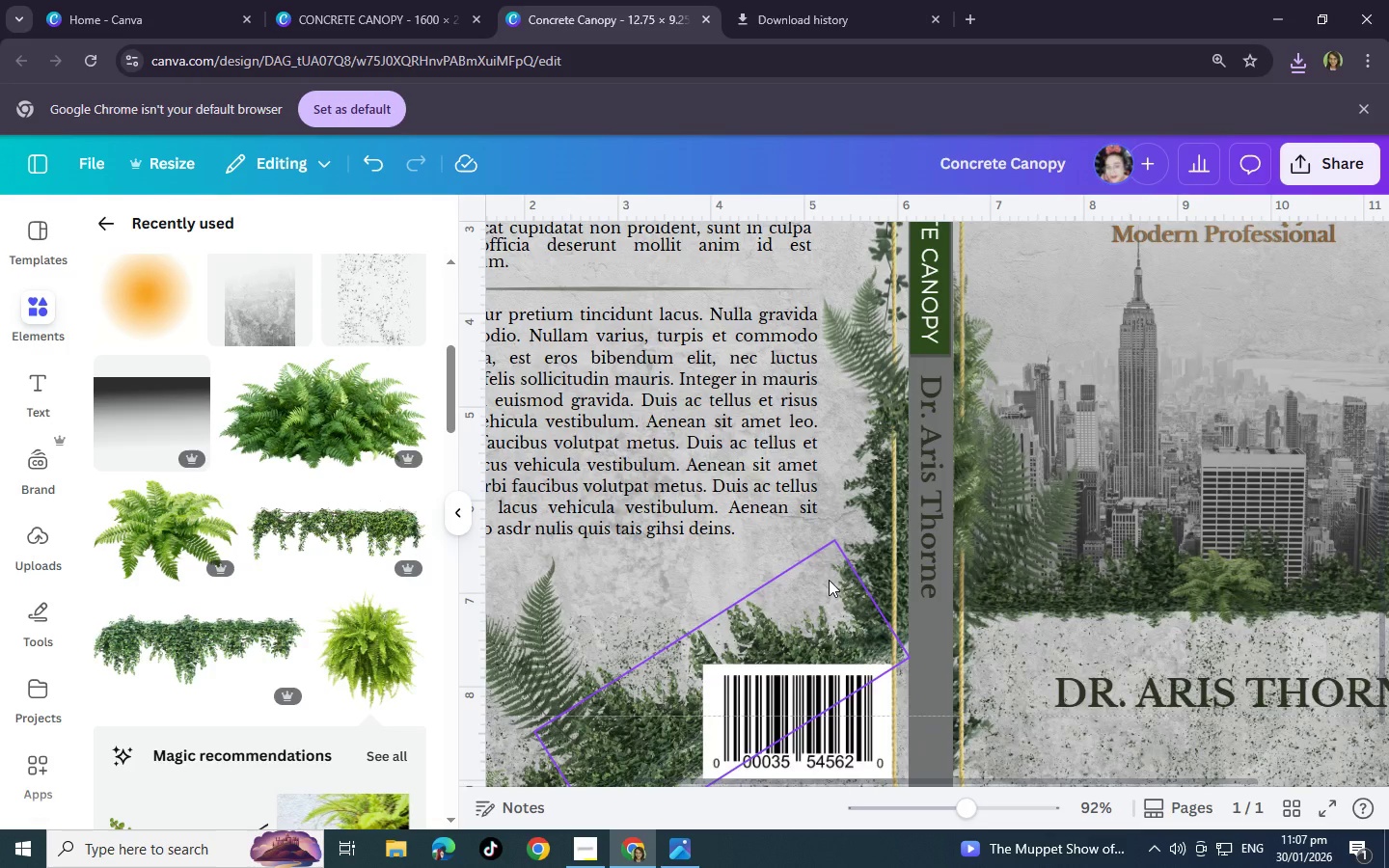 
scroll: coordinate [829, 580], scroll_direction: up, amount: 5.0
 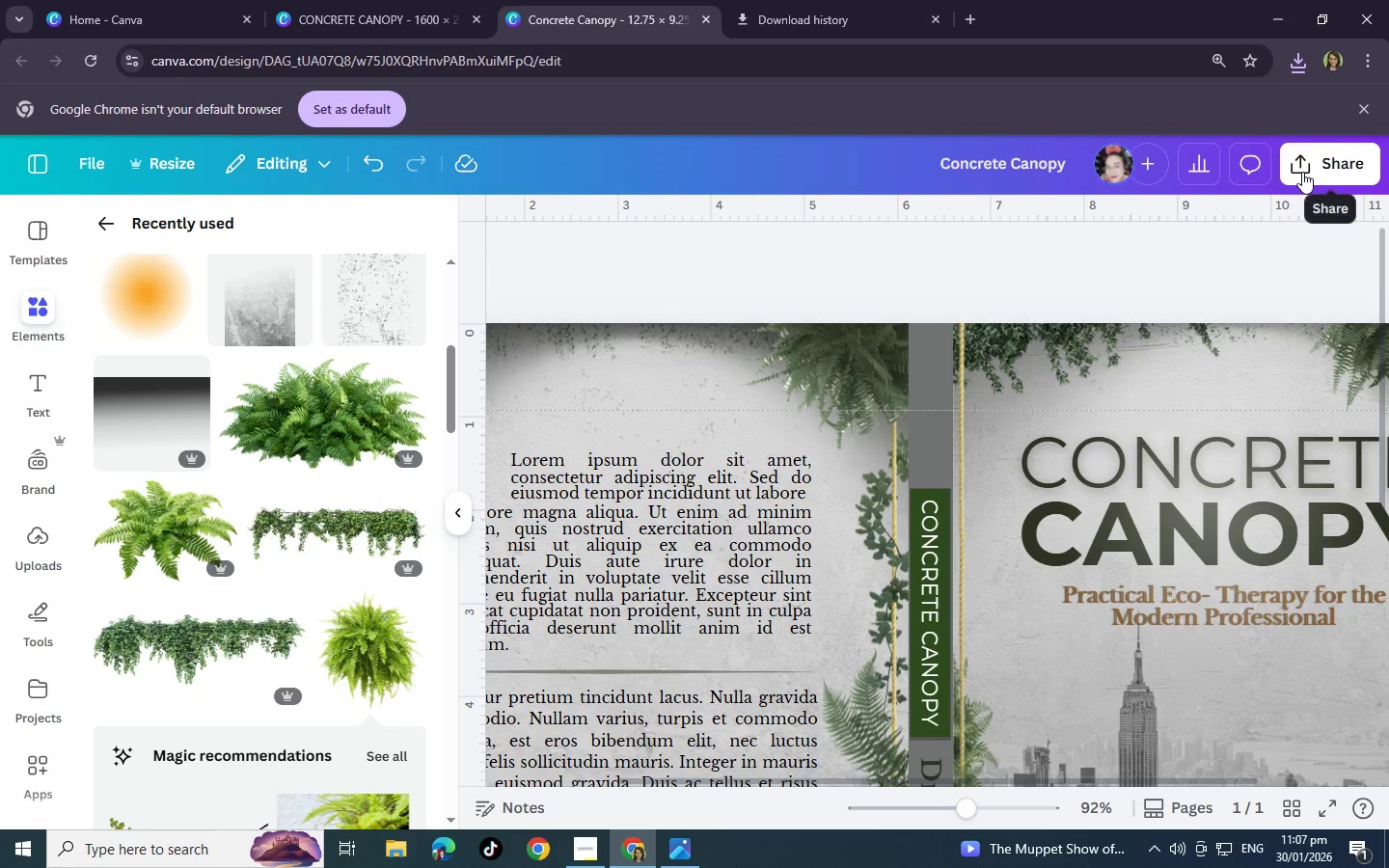 
left_click([1302, 172])
 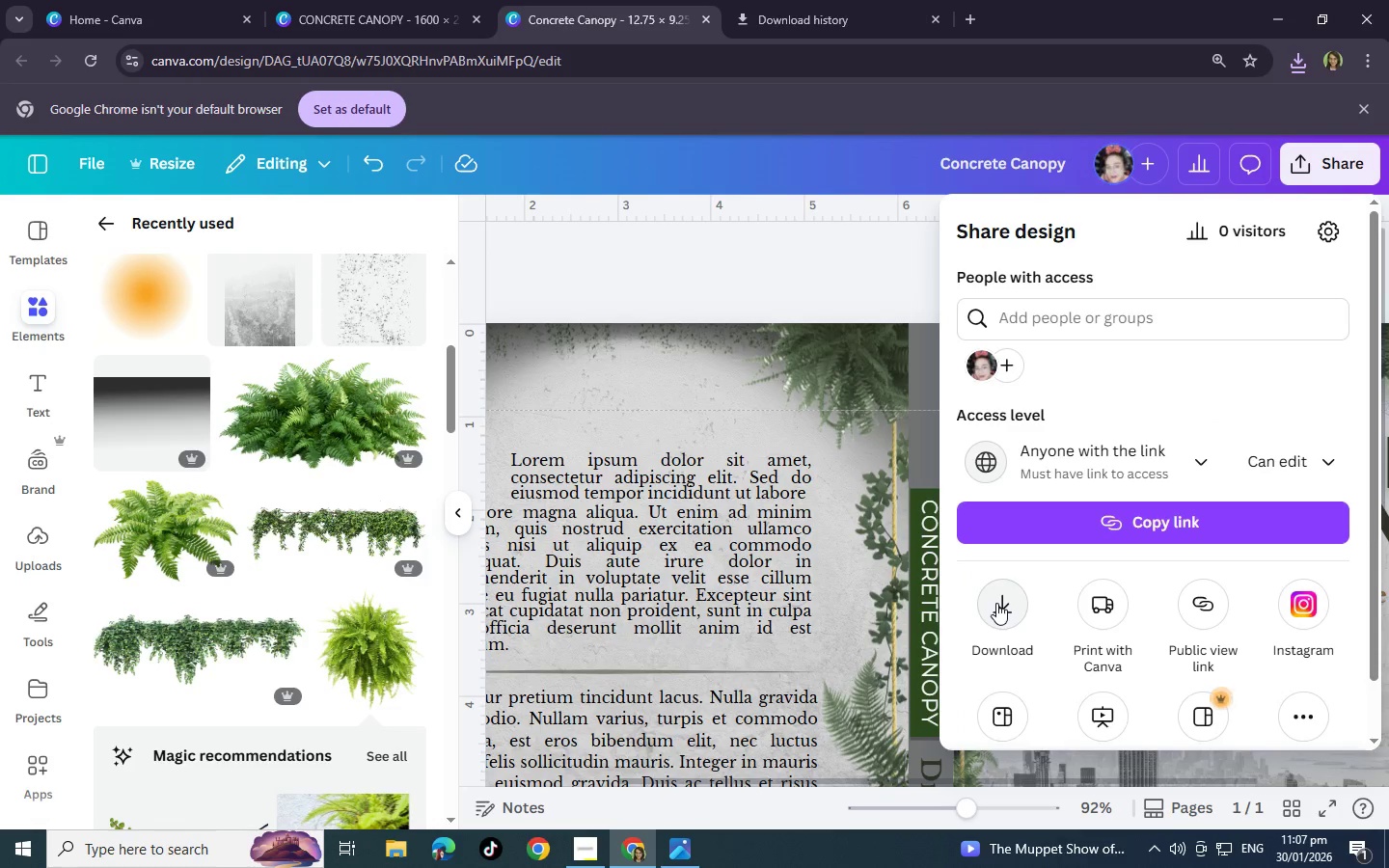 
left_click([997, 603])
 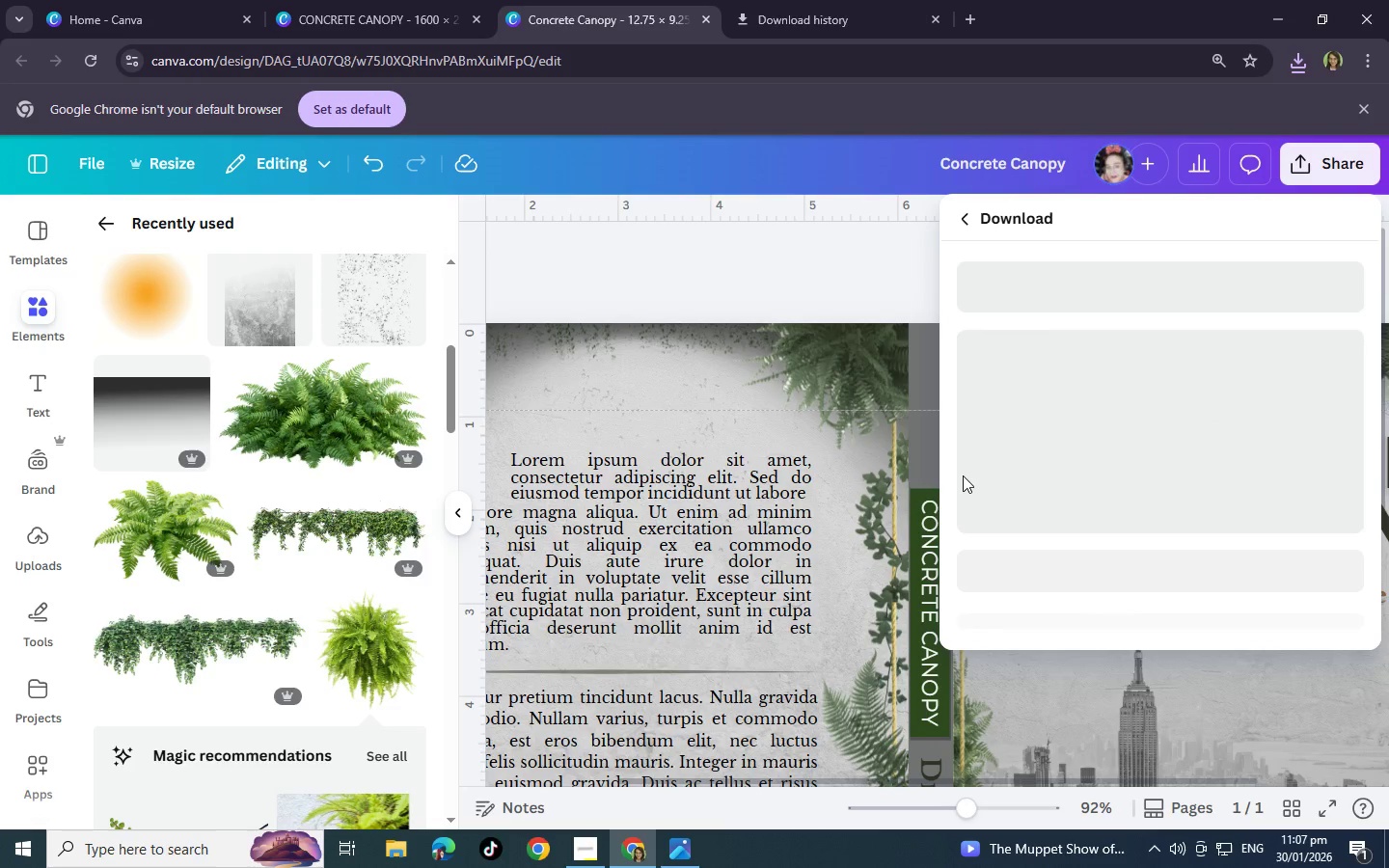 
mouse_move([1019, 421])
 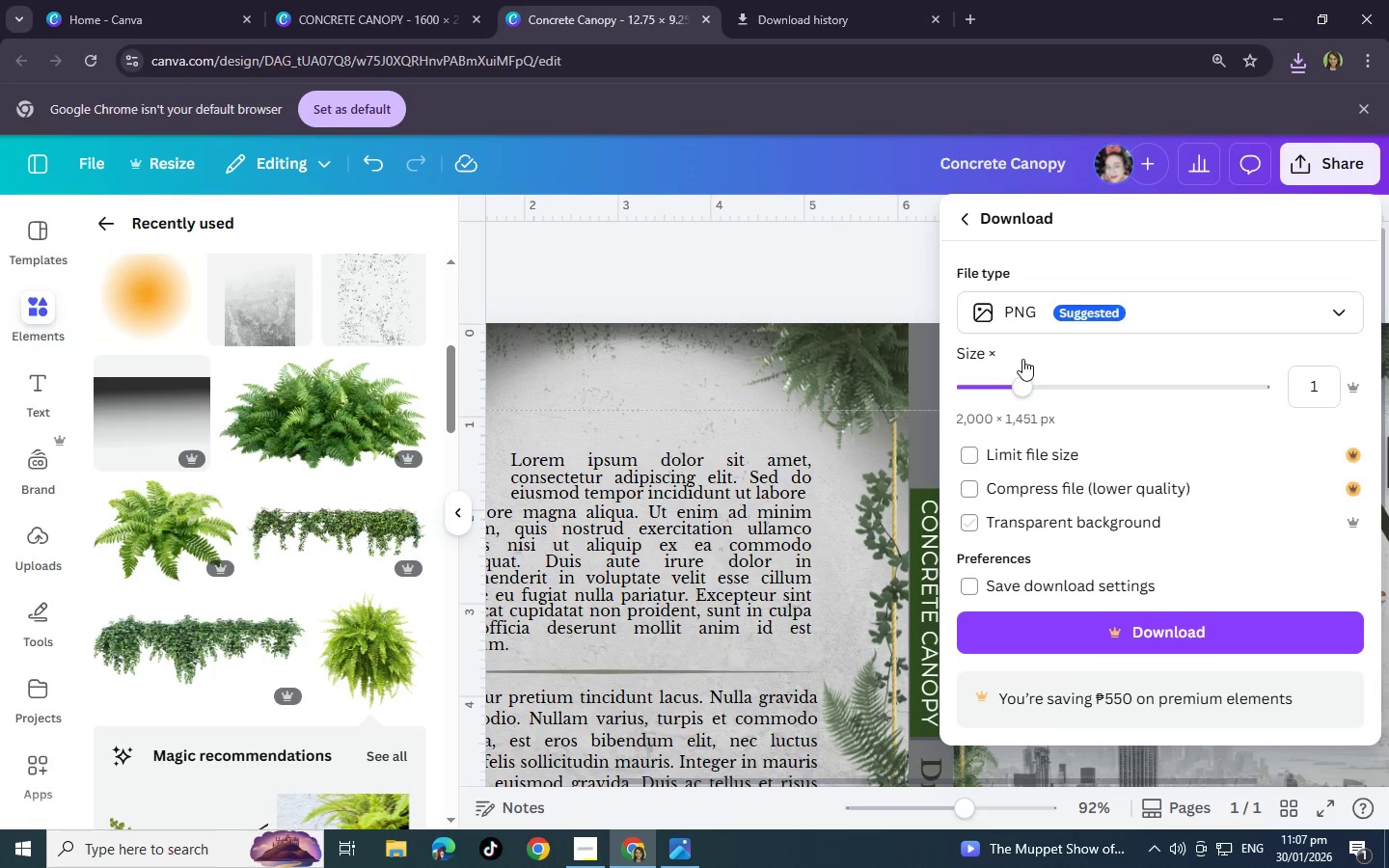 
left_click([1039, 327])
 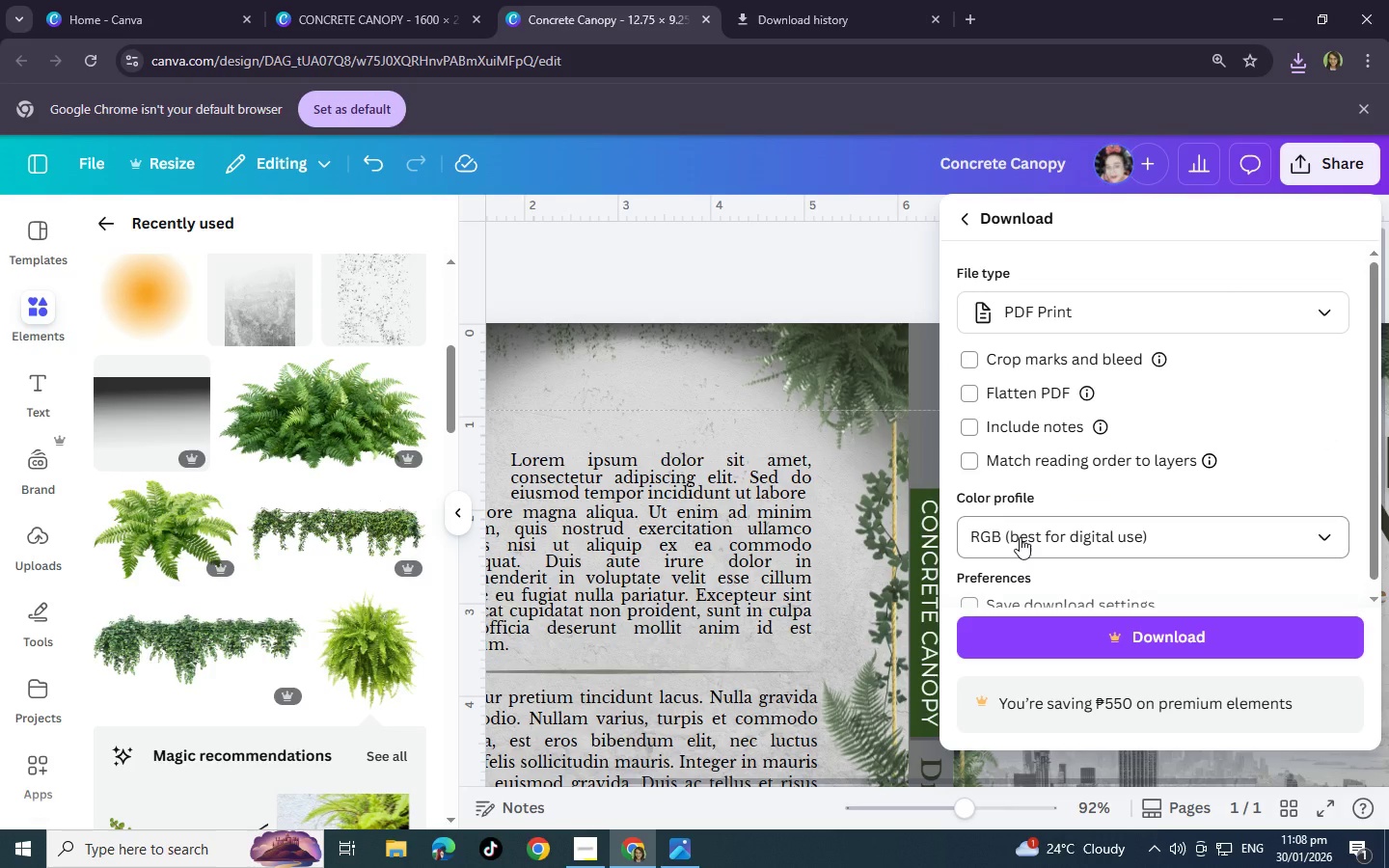 
wait(6.56)
 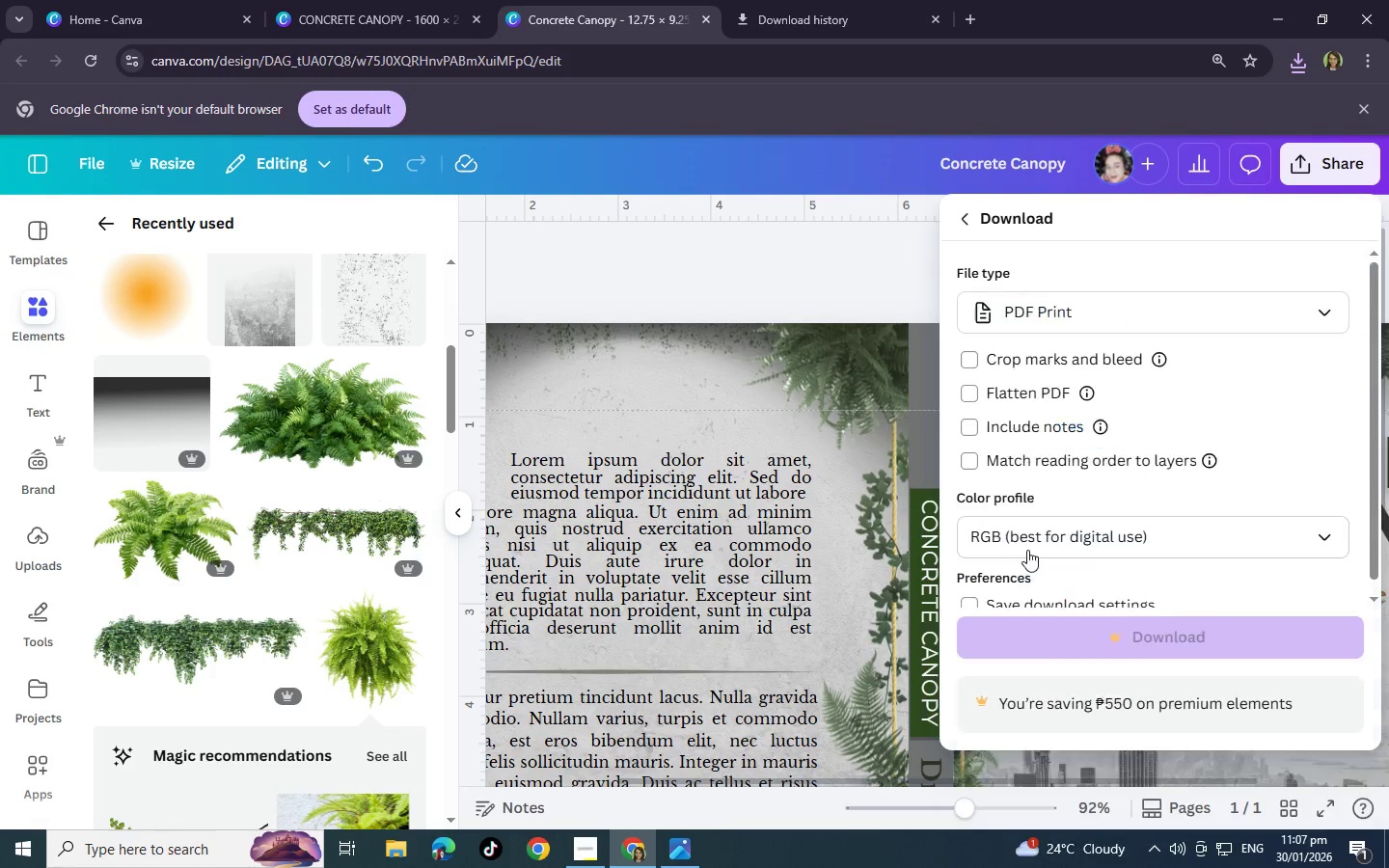 
mouse_move([1177, 463])
 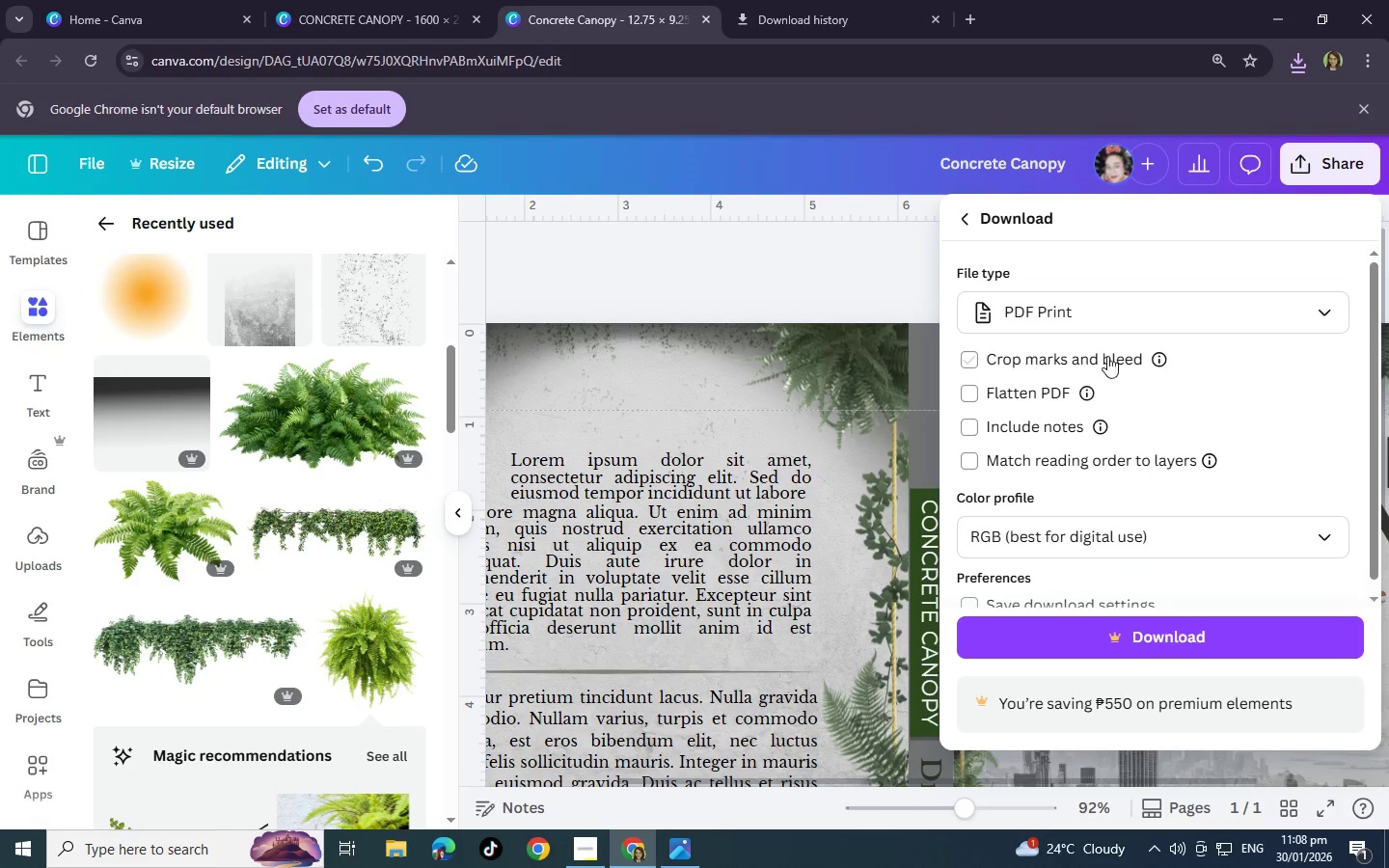 
mouse_move([1119, 360])
 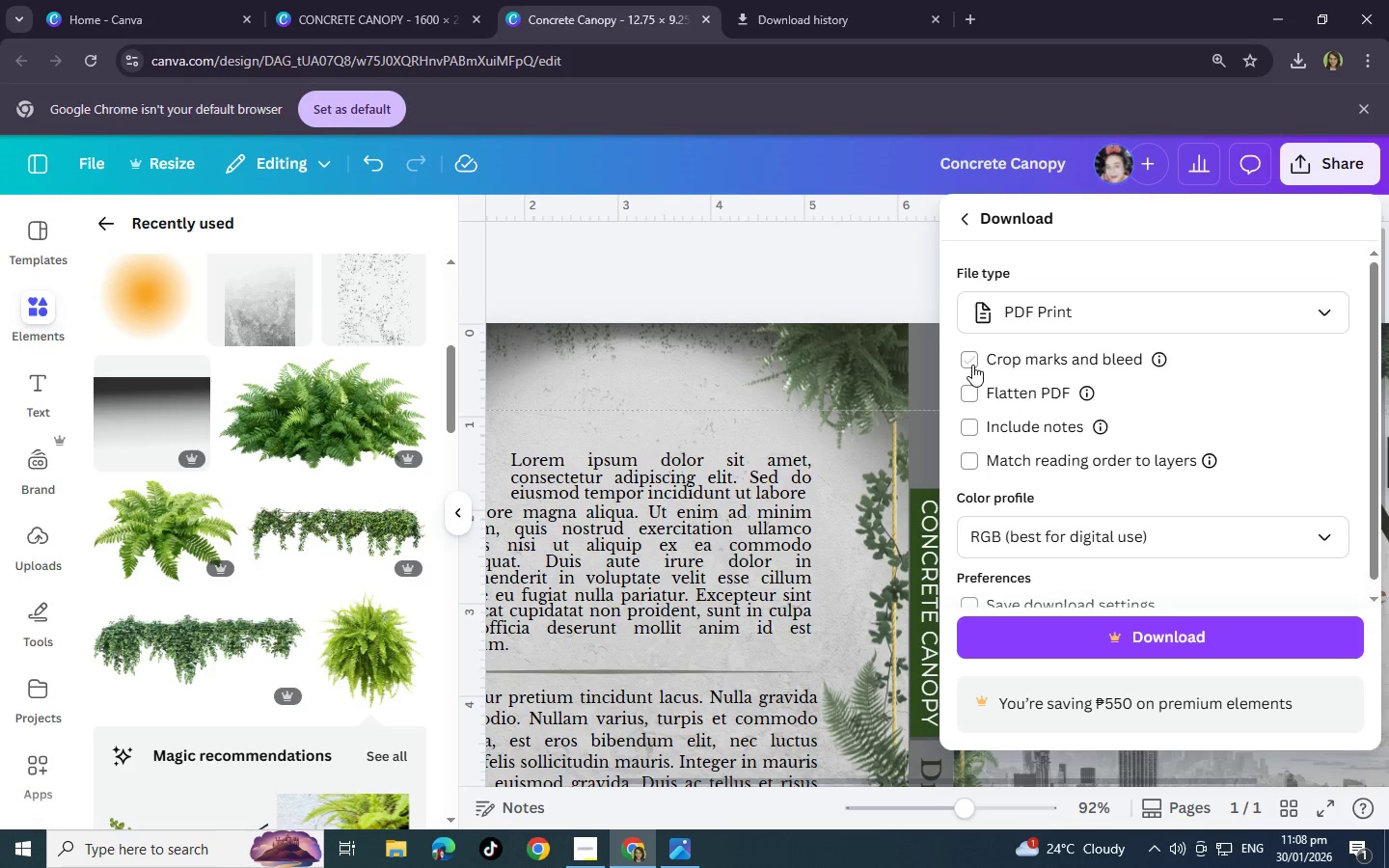 
left_click([972, 365])
 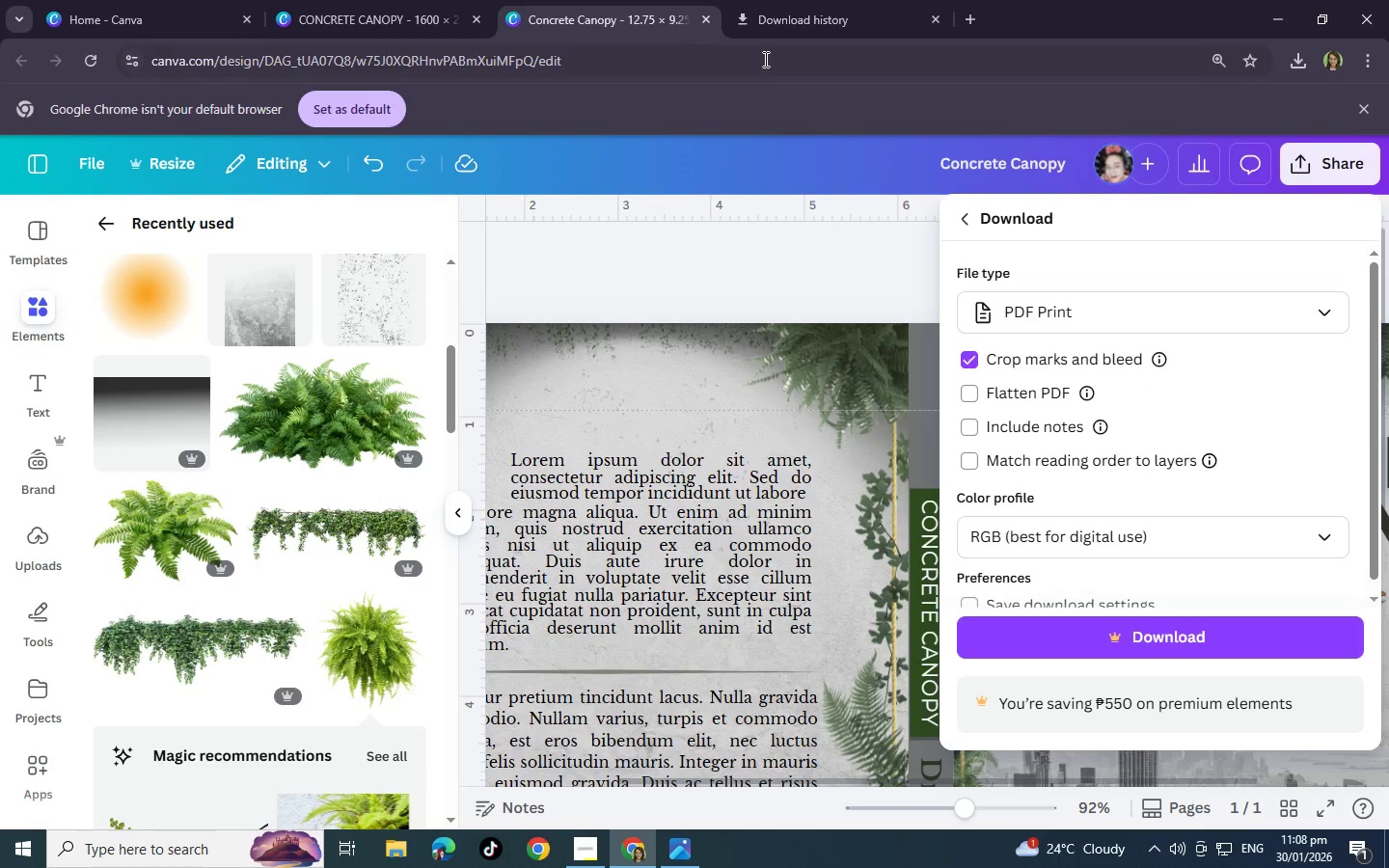 
key(Alt+Tab)